 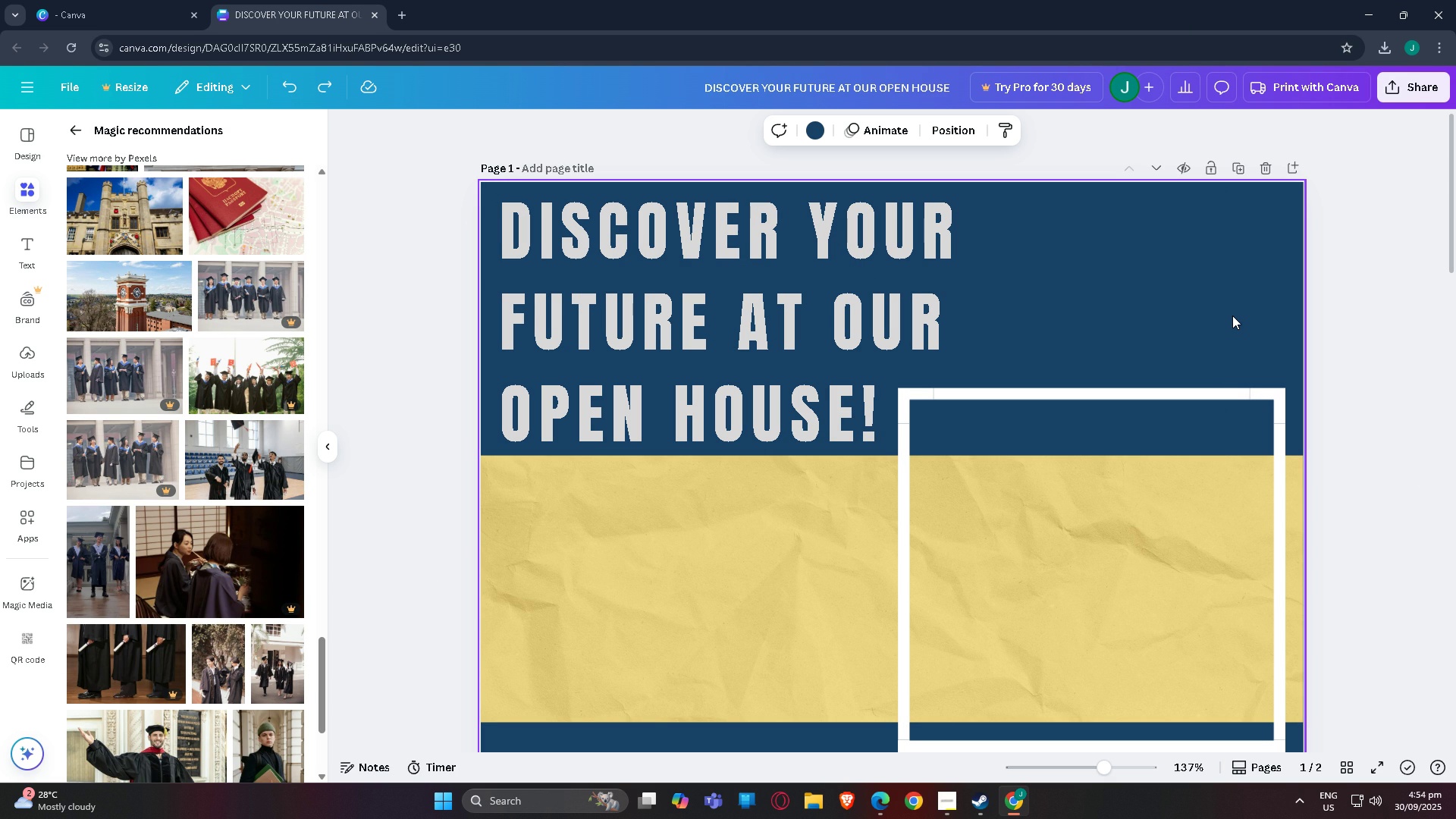 
left_click([736, 327])
 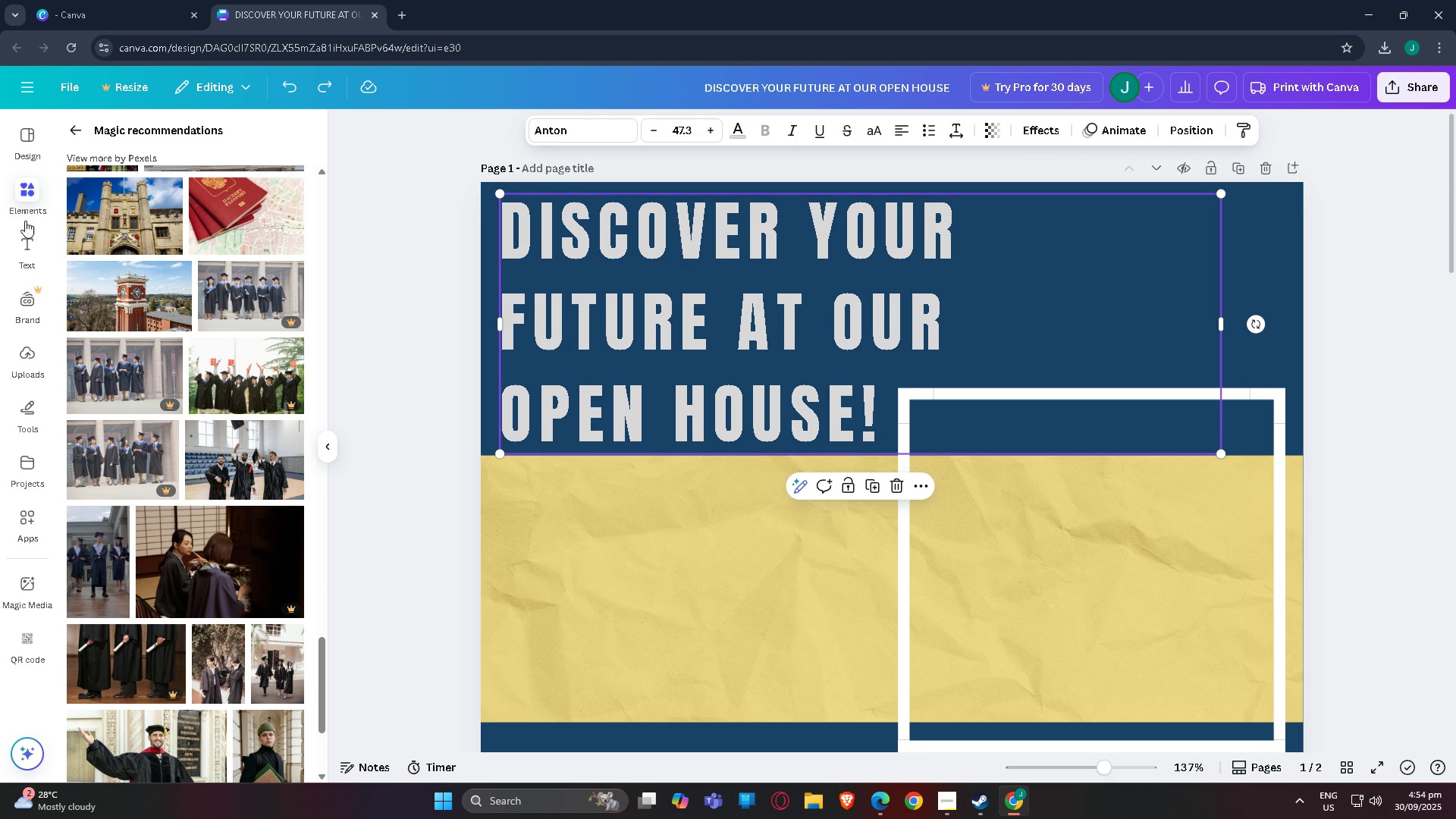 
left_click([37, 238])
 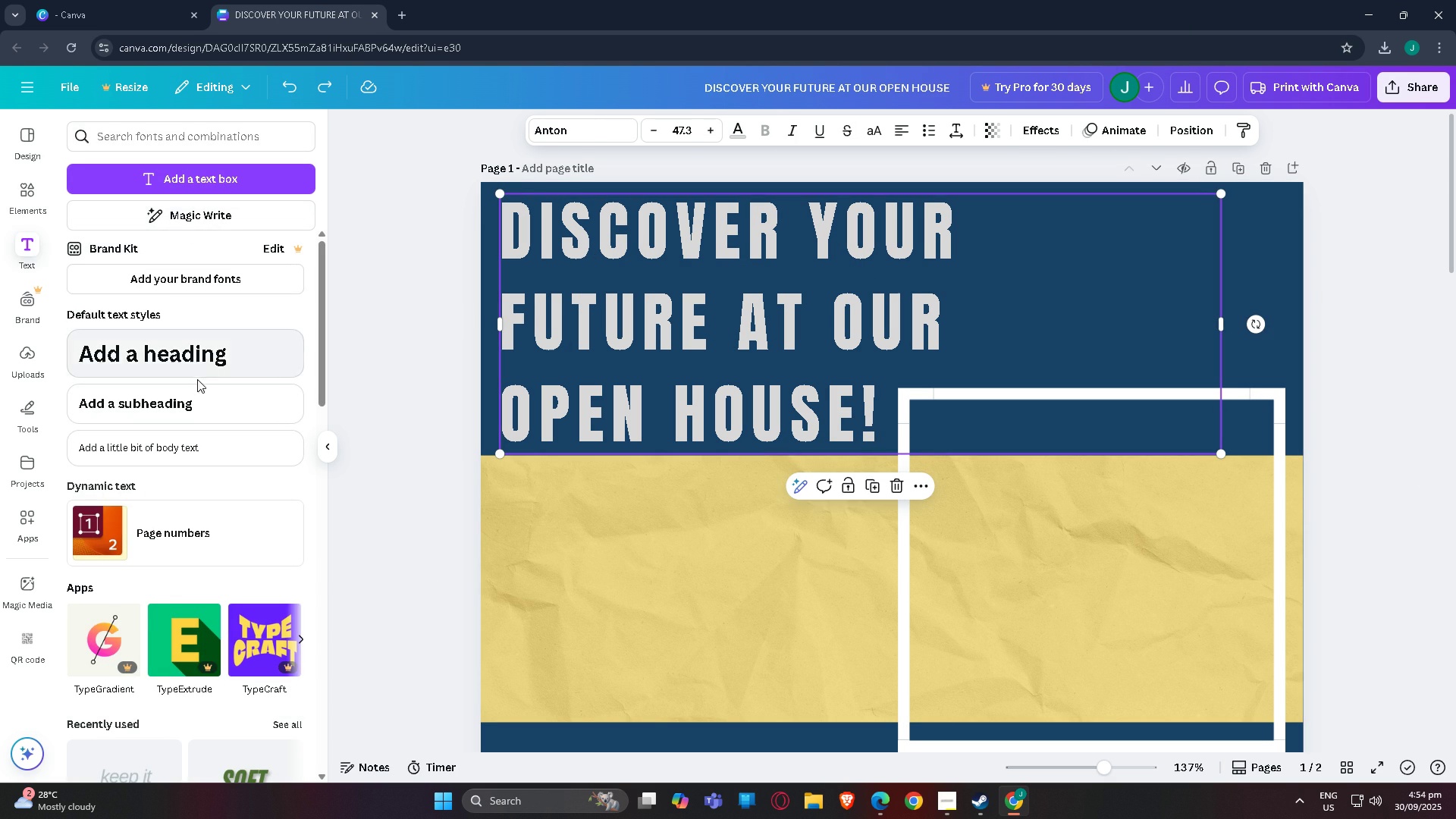 
left_click([195, 408])
 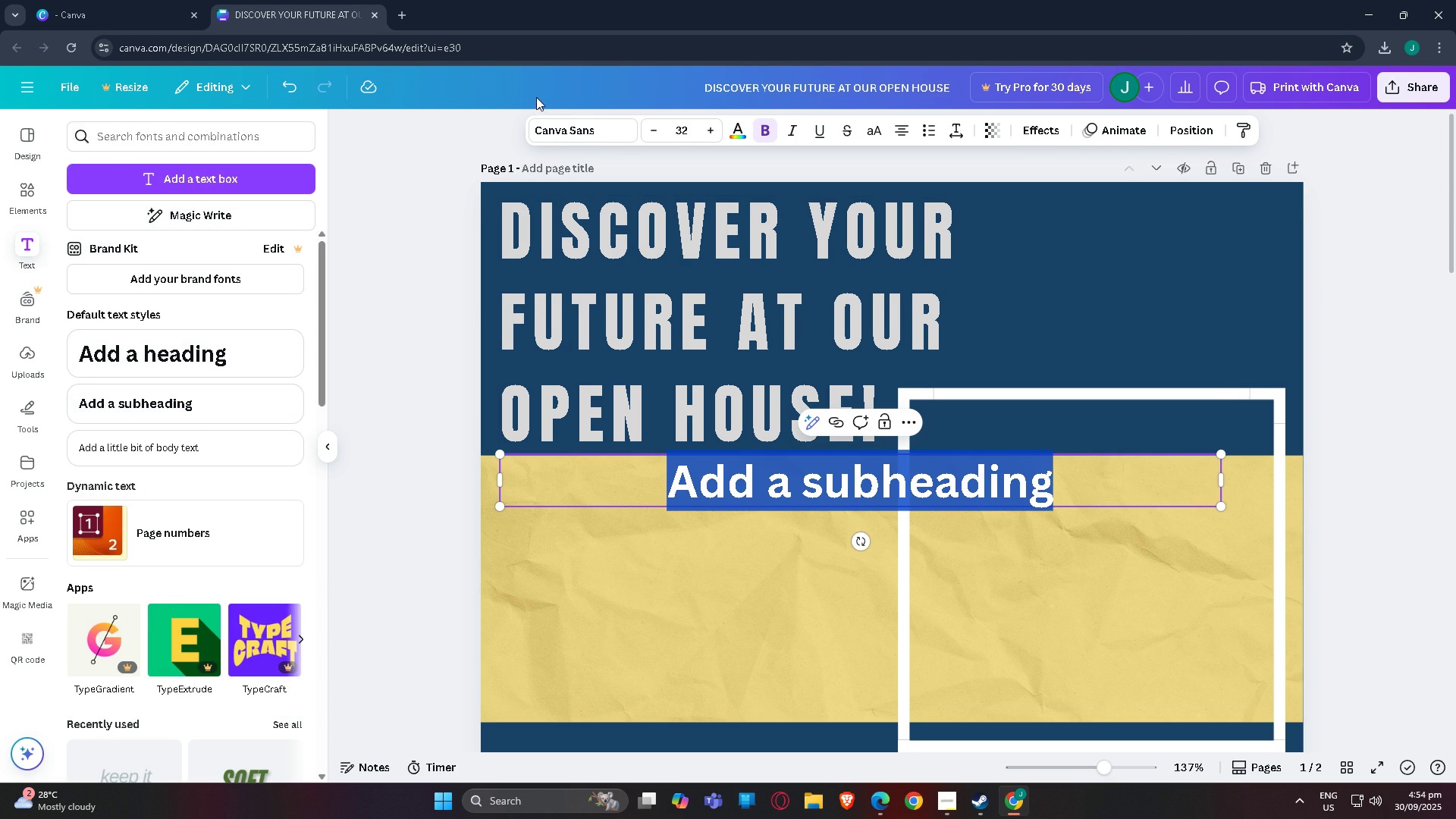 
left_click([612, 134])
 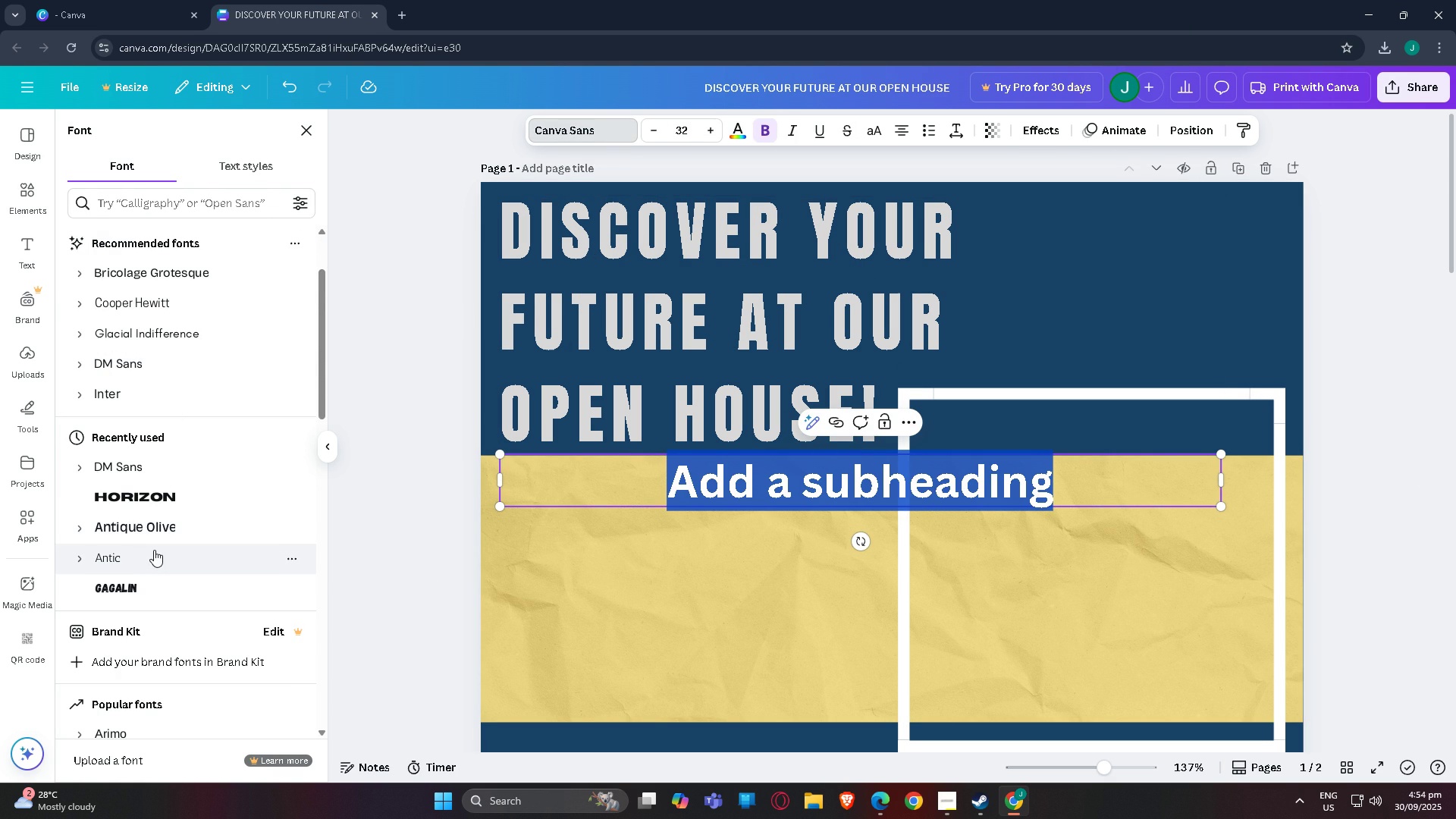 
left_click([153, 524])